 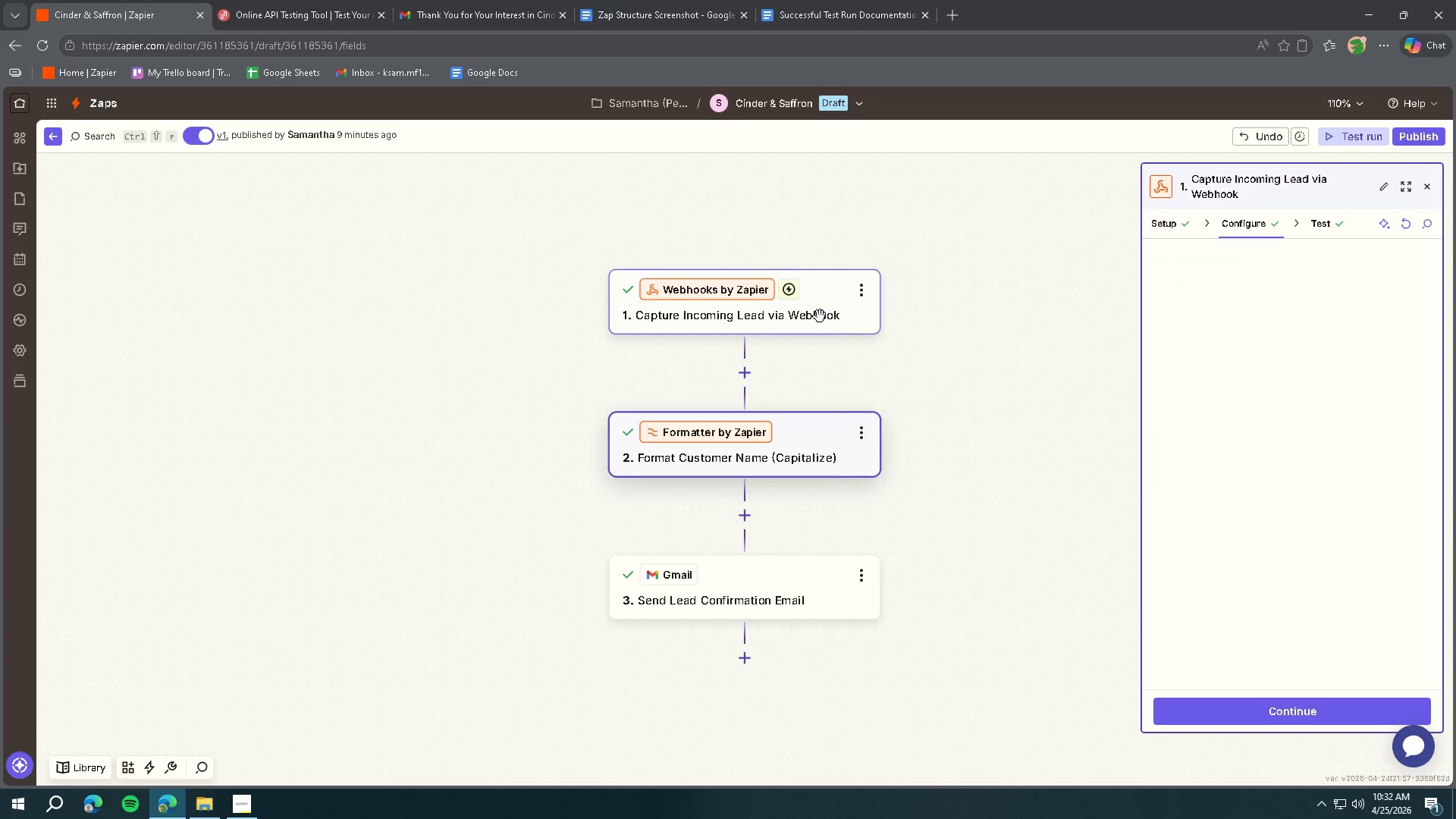 
left_click([1325, 215])
 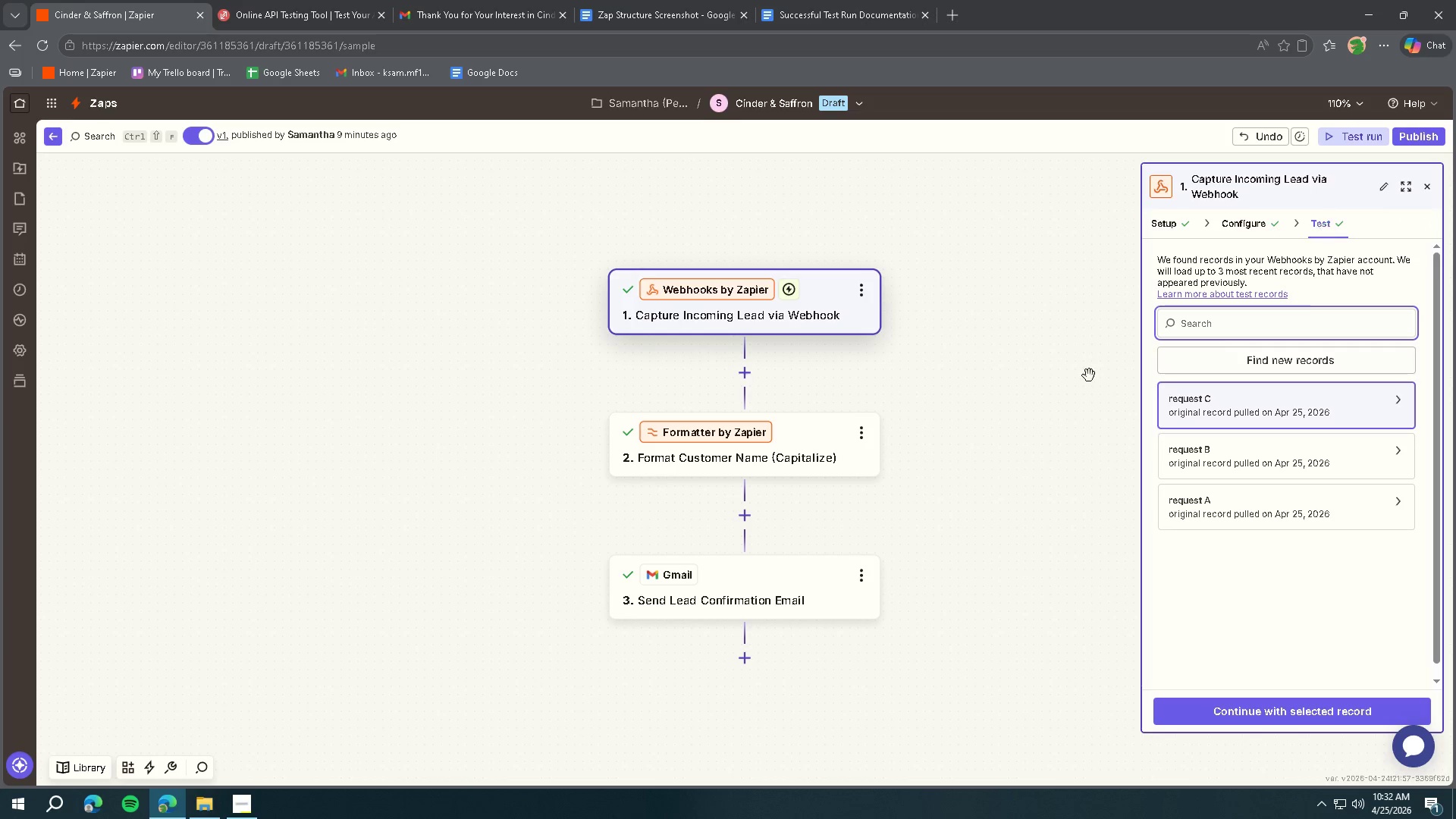 
left_click([791, 583])
 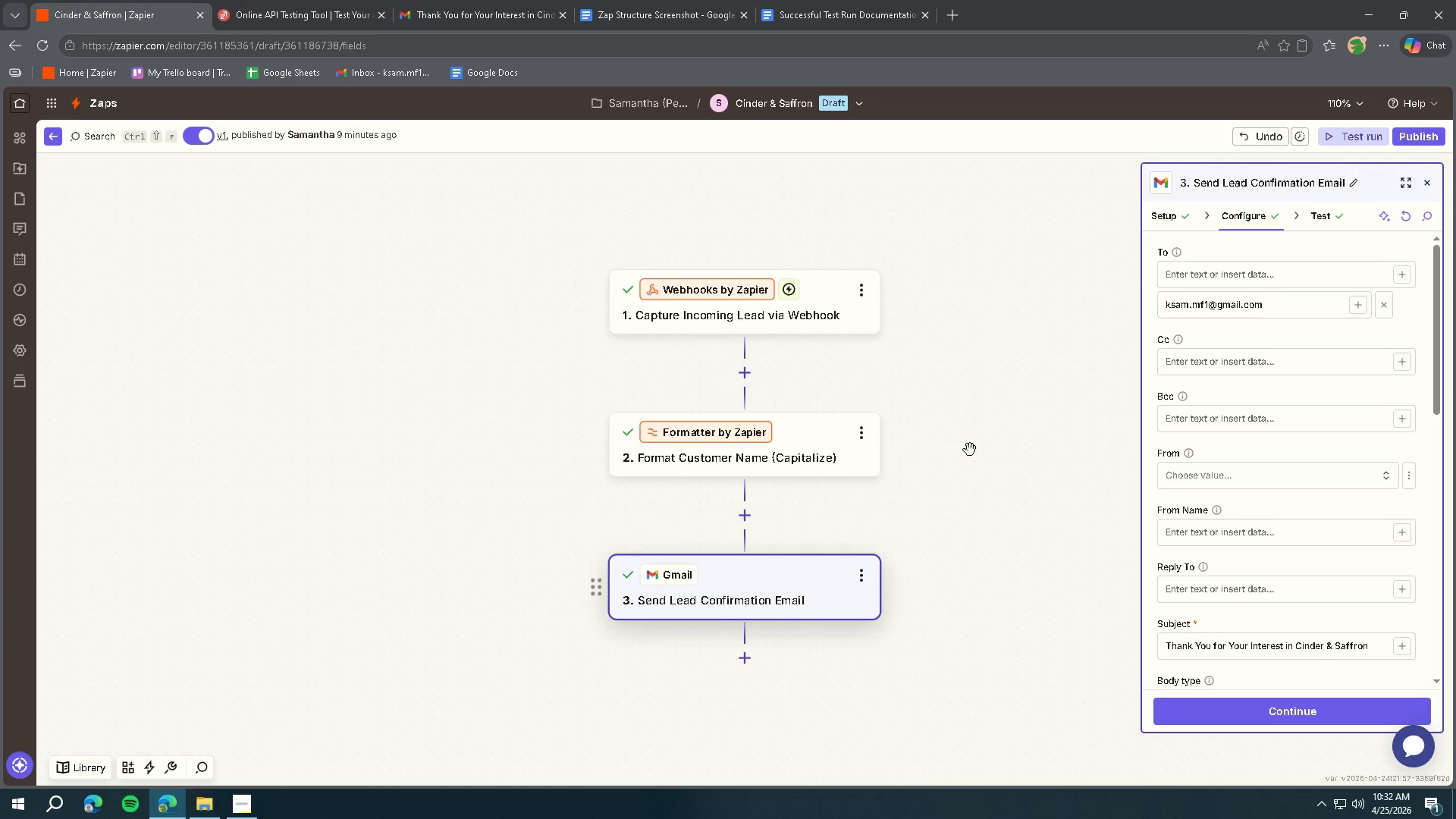 
left_click([1323, 221])
 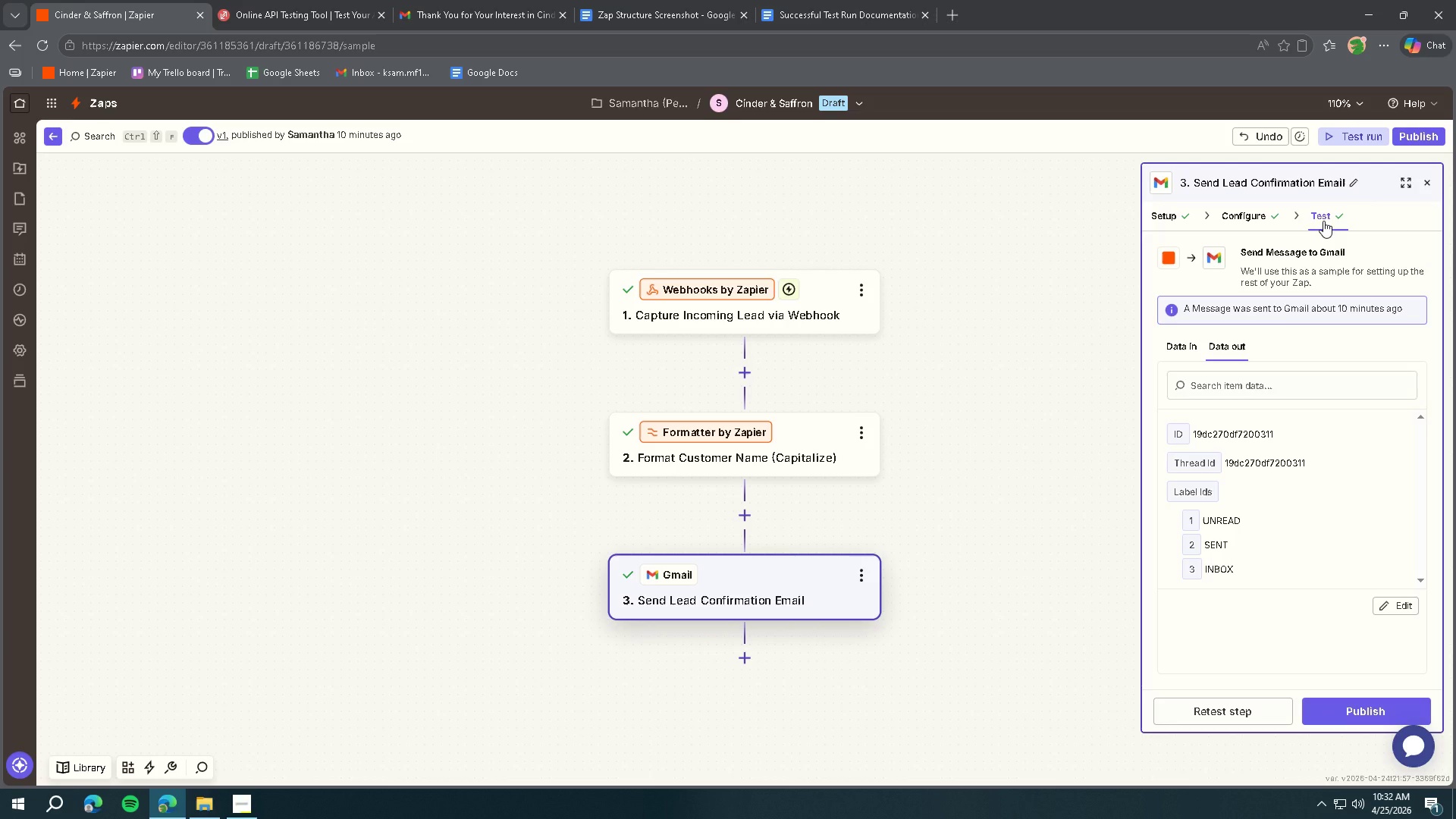 
left_click([1181, 343])
 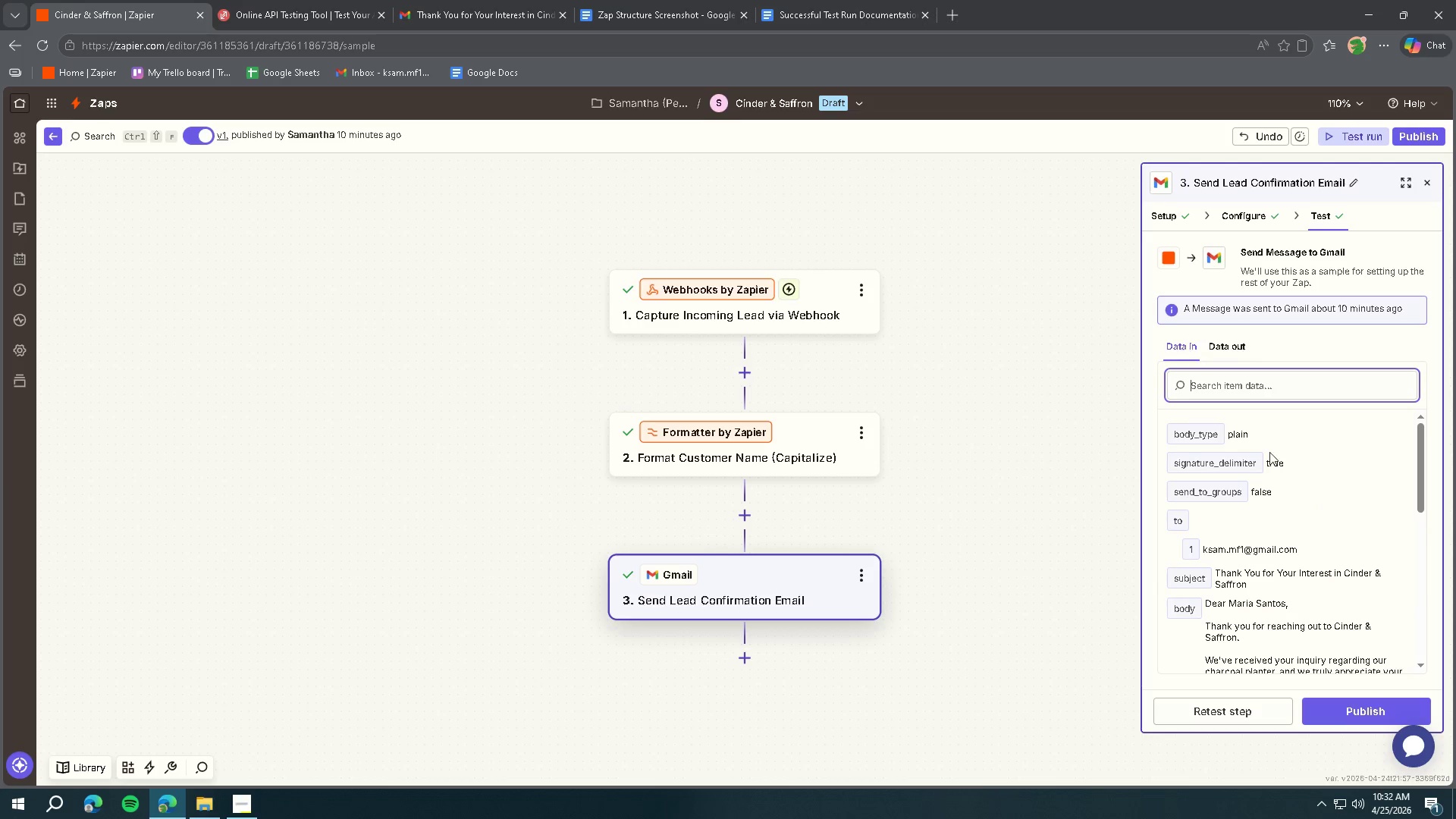 
scroll: coordinate [1293, 483], scroll_direction: down, amount: 13.0
 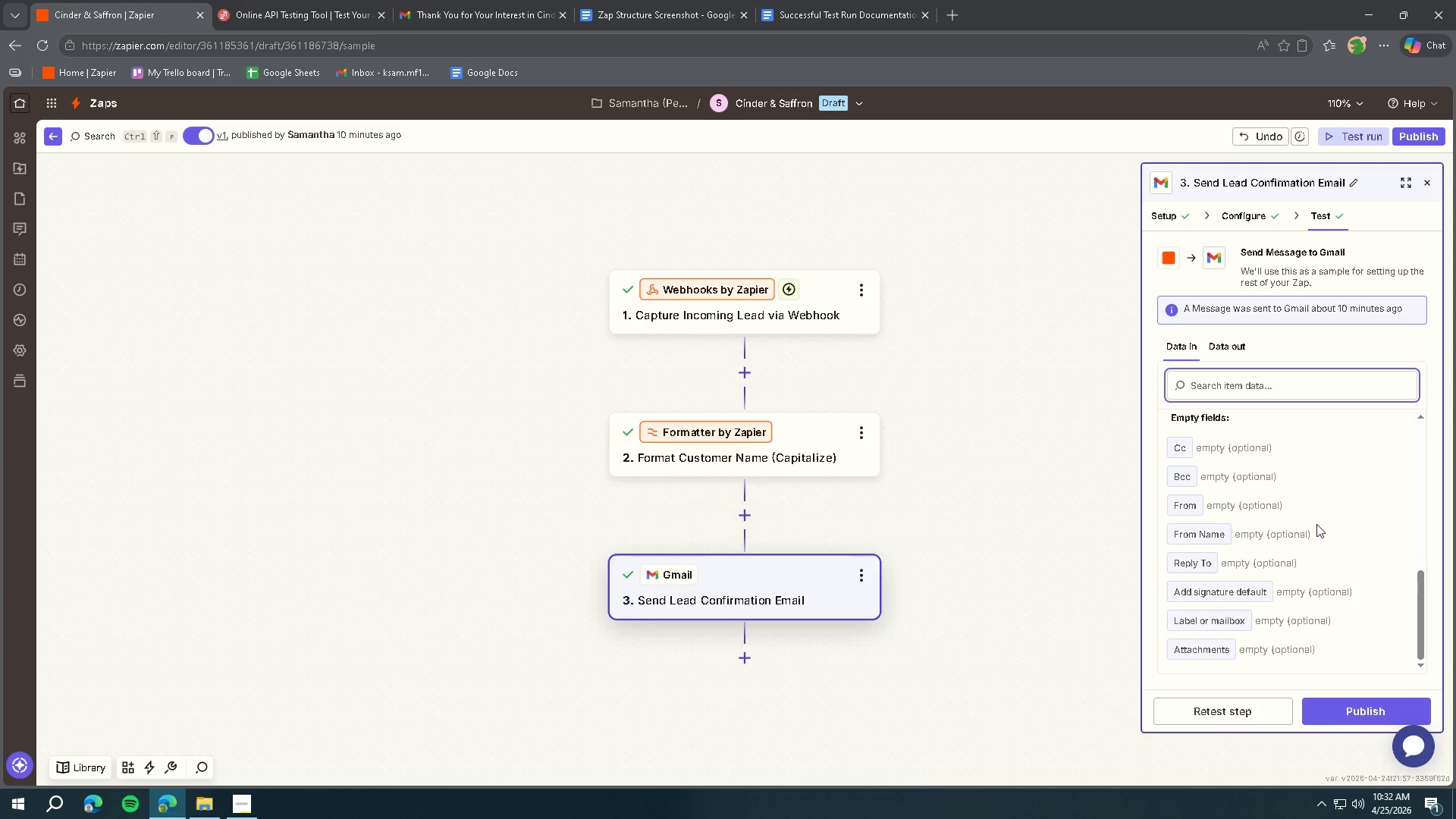 
scroll: coordinate [1322, 528], scroll_direction: up, amount: 7.0
 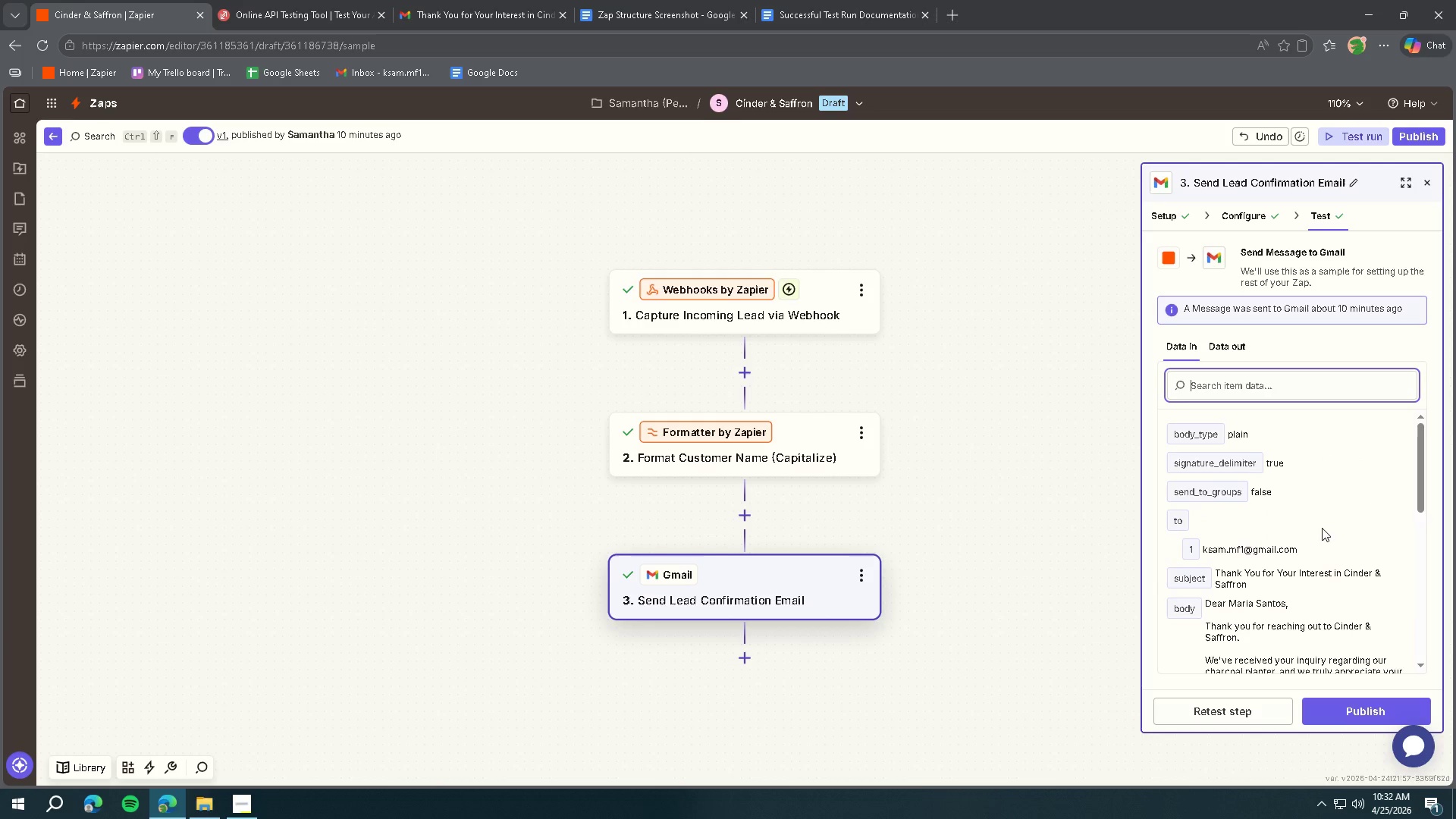 
scroll: coordinate [1322, 527], scroll_direction: down, amount: 2.0
 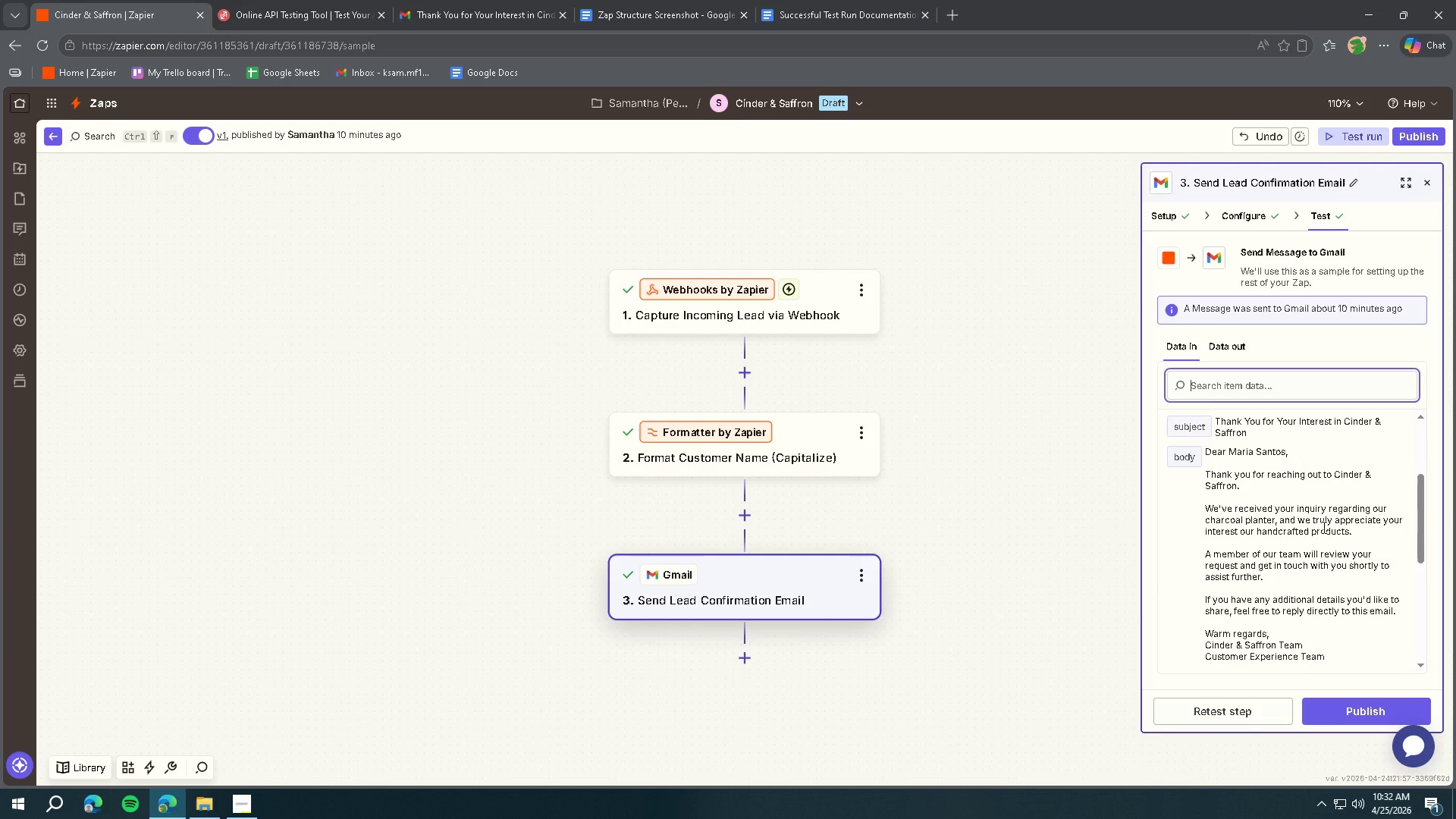 
scroll: coordinate [1323, 527], scroll_direction: up, amount: 1.0
 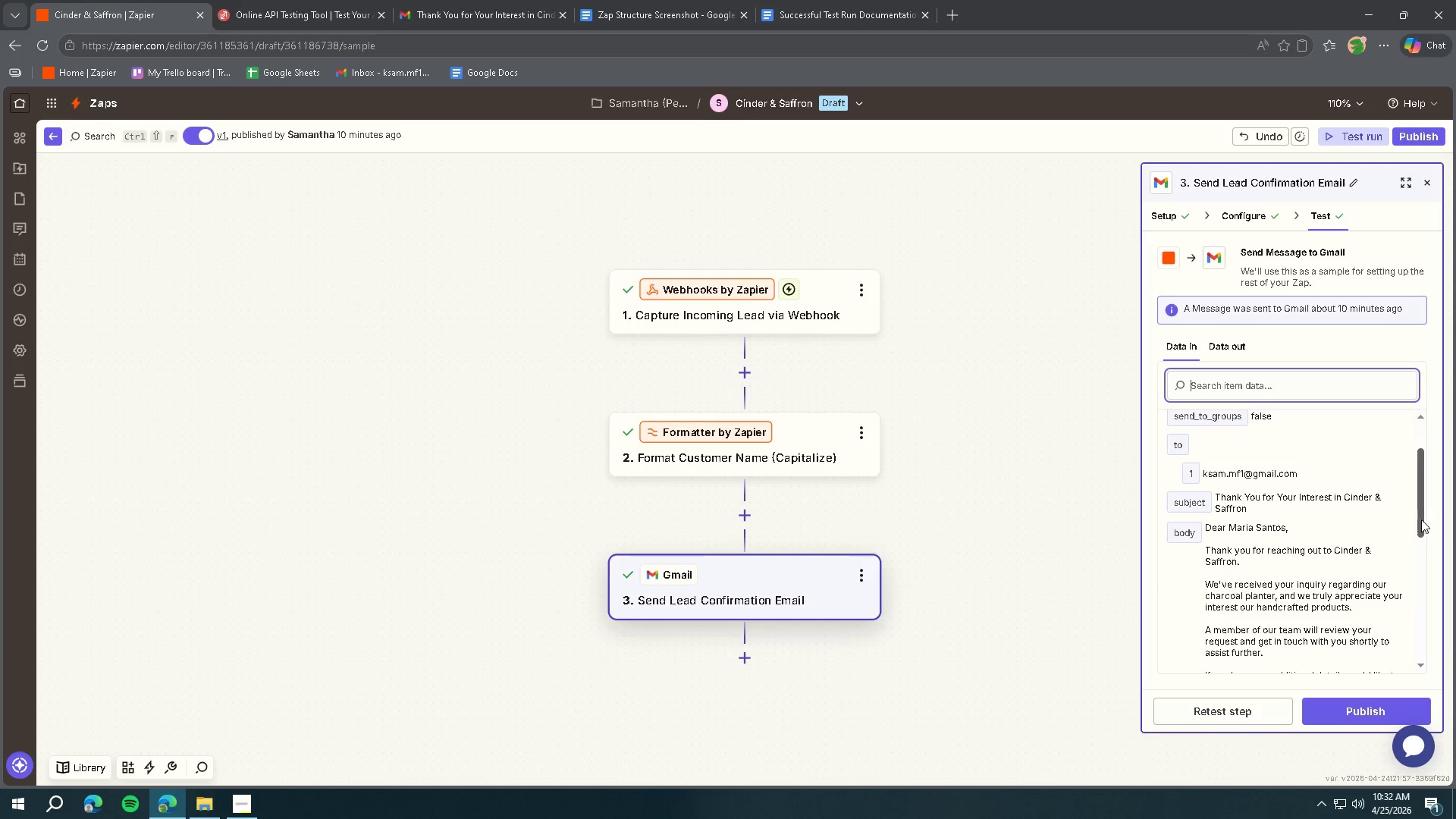 
left_click_drag(start_coordinate=[1423, 517], to_coordinate=[1424, 479])
 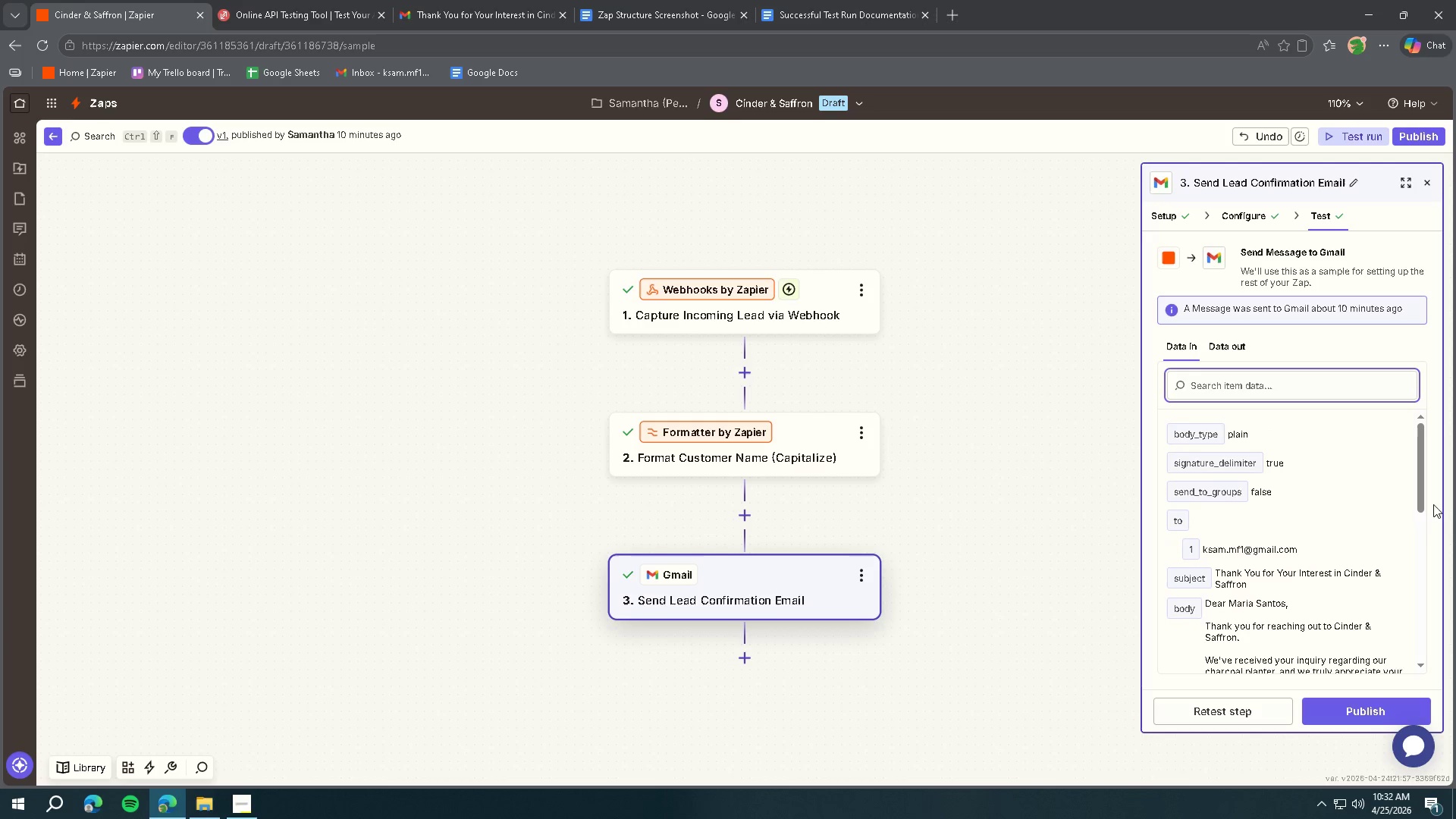 
left_click_drag(start_coordinate=[1422, 488], to_coordinate=[1423, 527])
 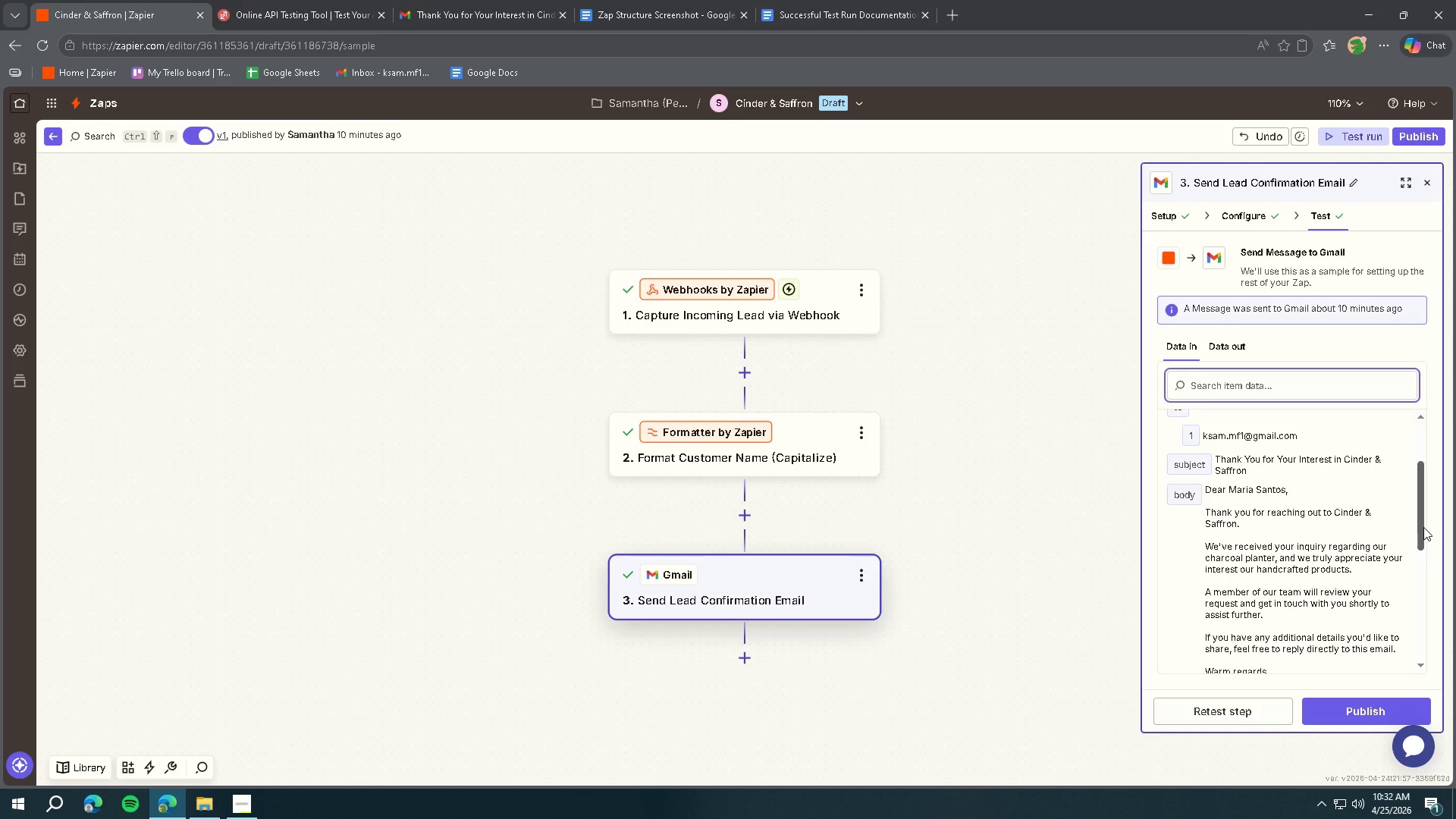 
key(Meta+Shift+ShiftLeft)
 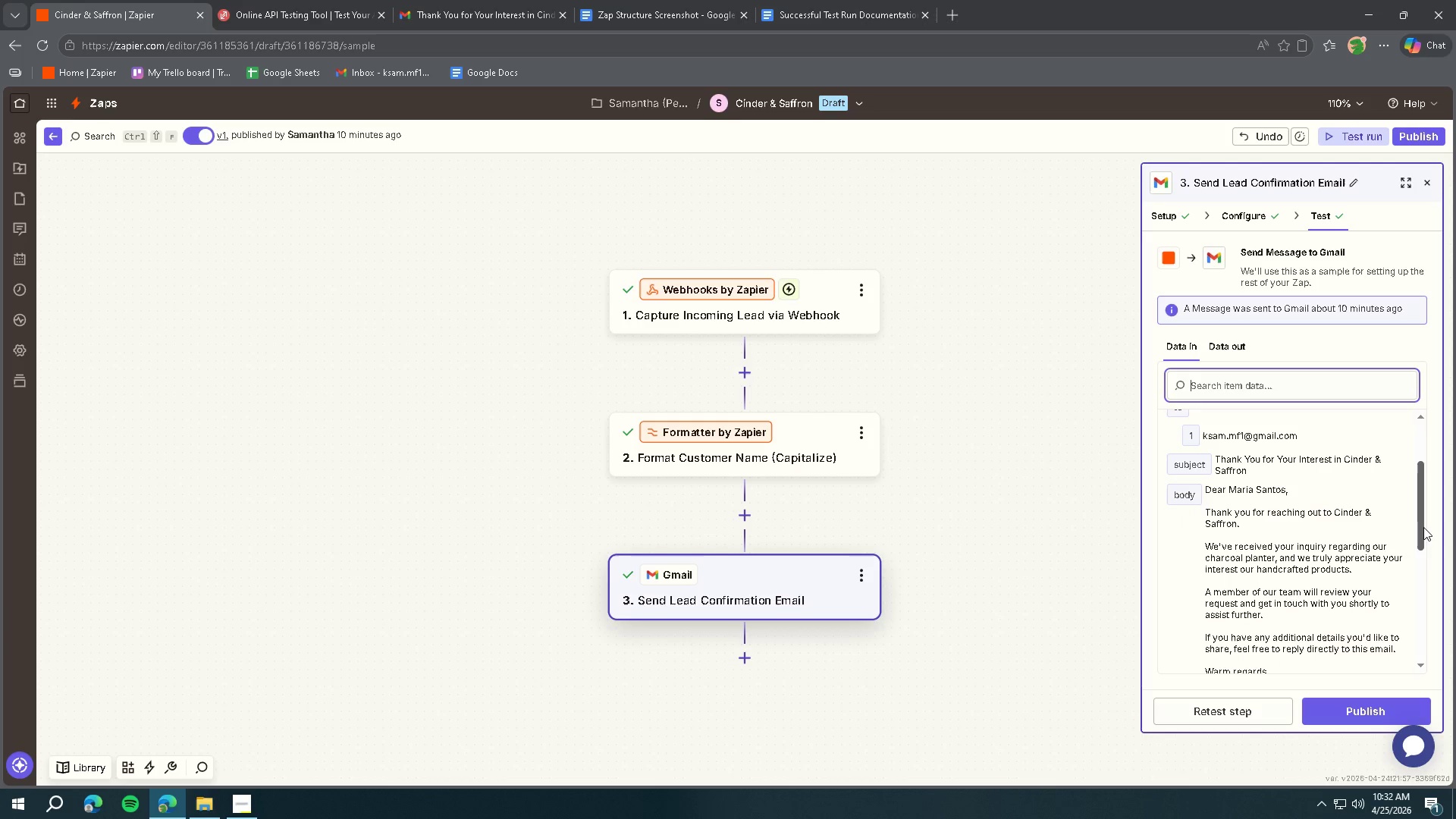 
key(Meta+Shift+S)
 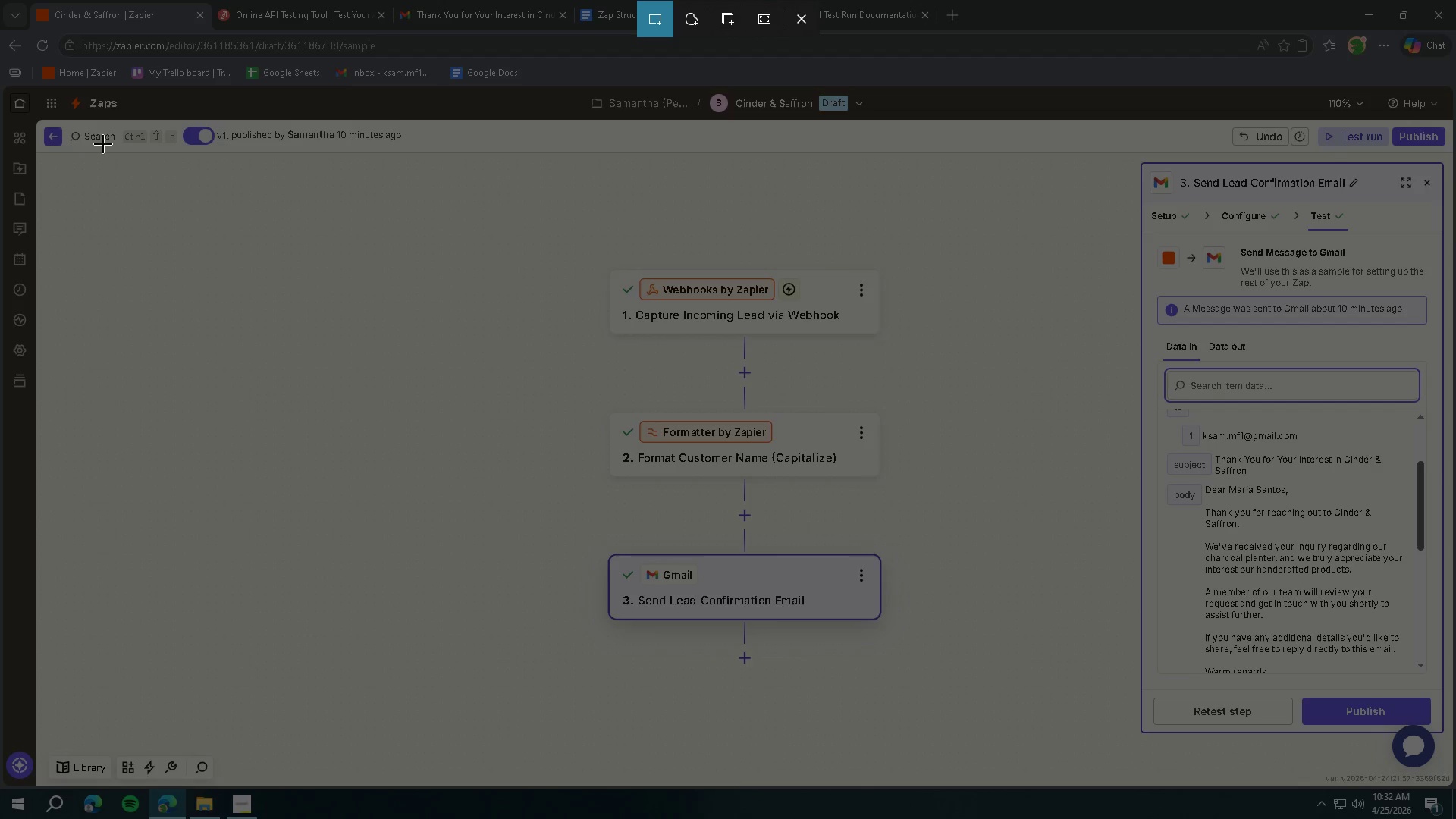 
left_click_drag(start_coordinate=[39, 123], to_coordinate=[1449, 786])
 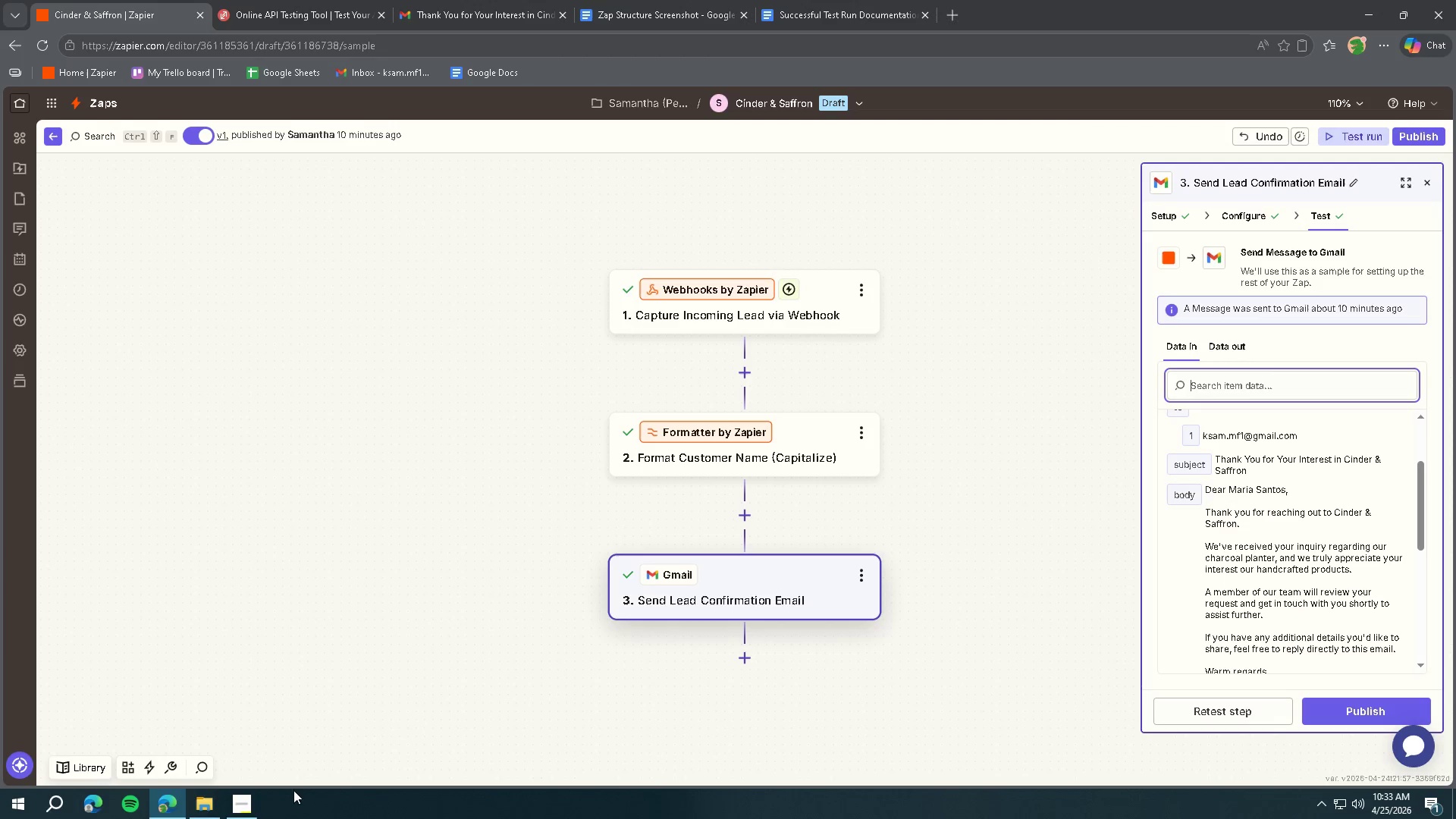 
left_click([251, 802])